 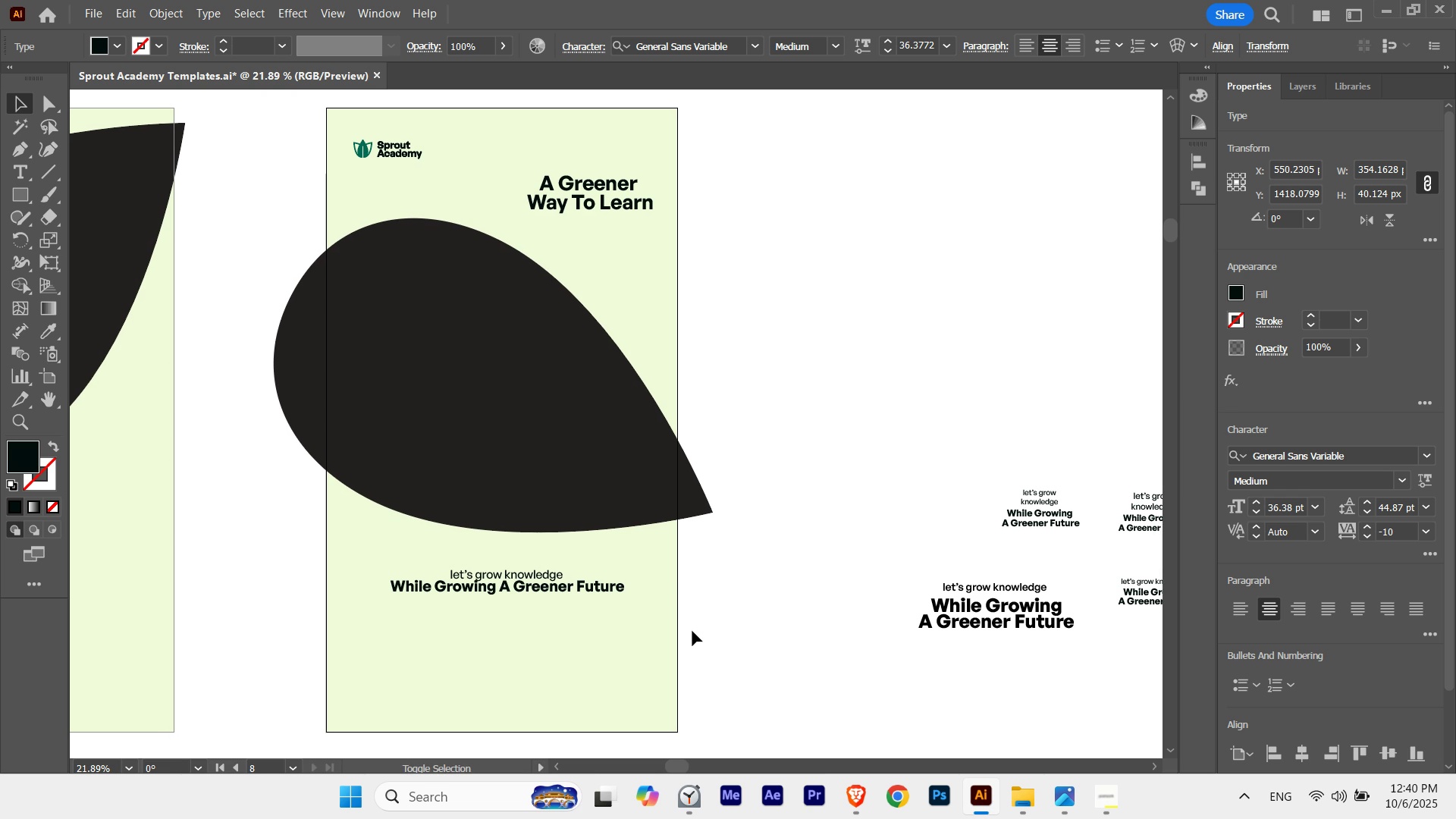 
key(Shift+ArrowDown)
 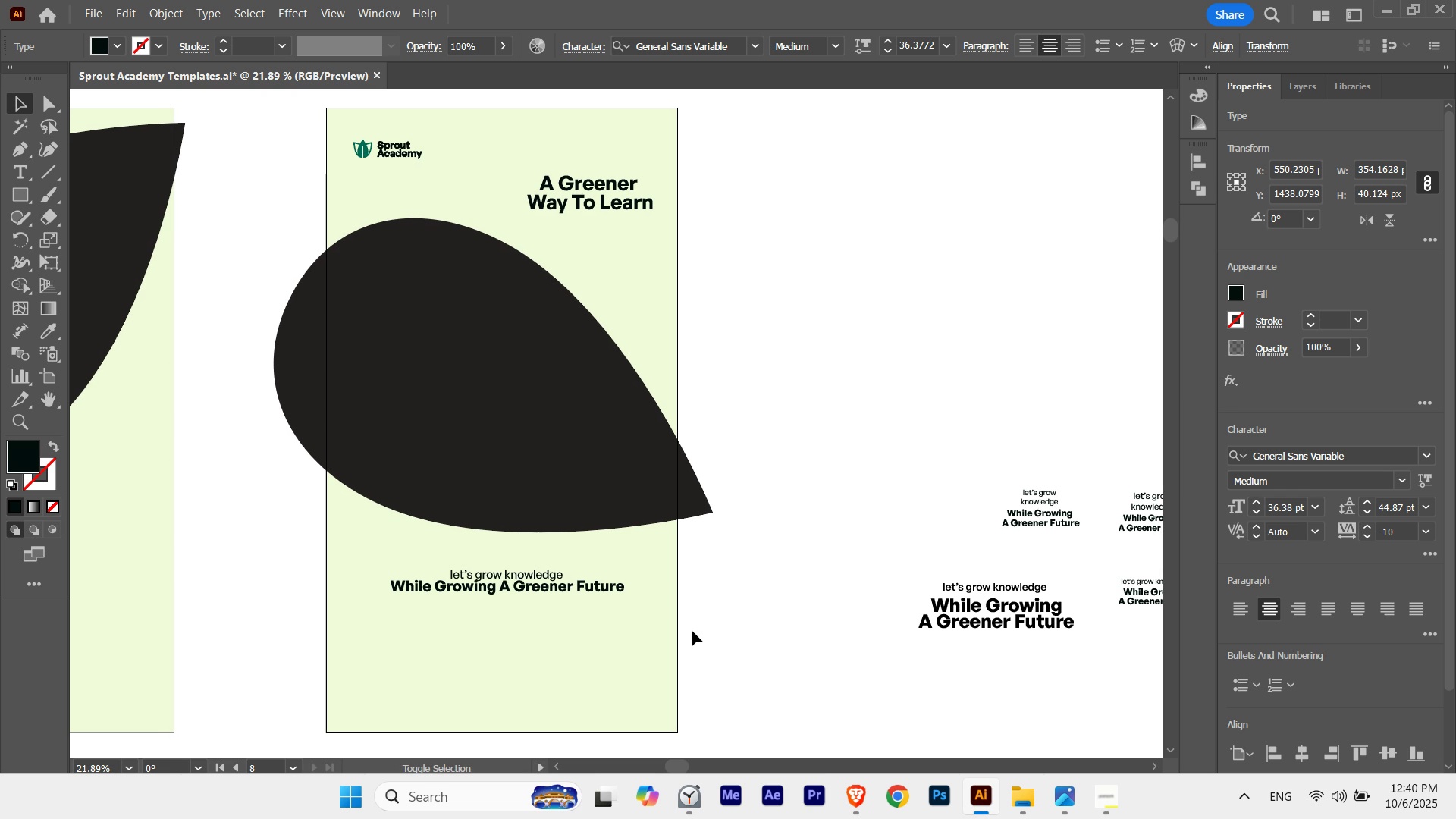 
key(Shift+ArrowUp)
 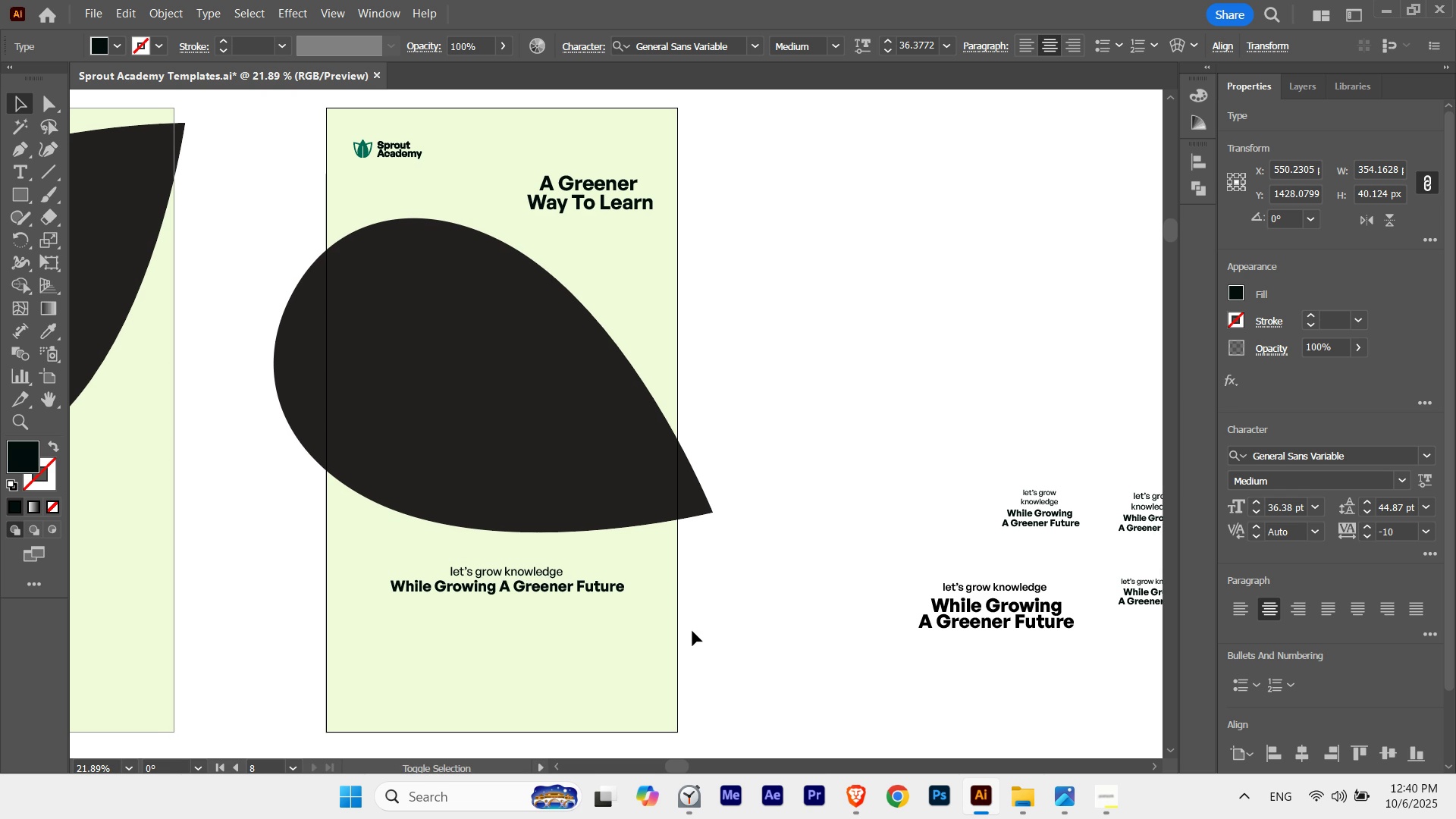 
key(Shift+ArrowUp)
 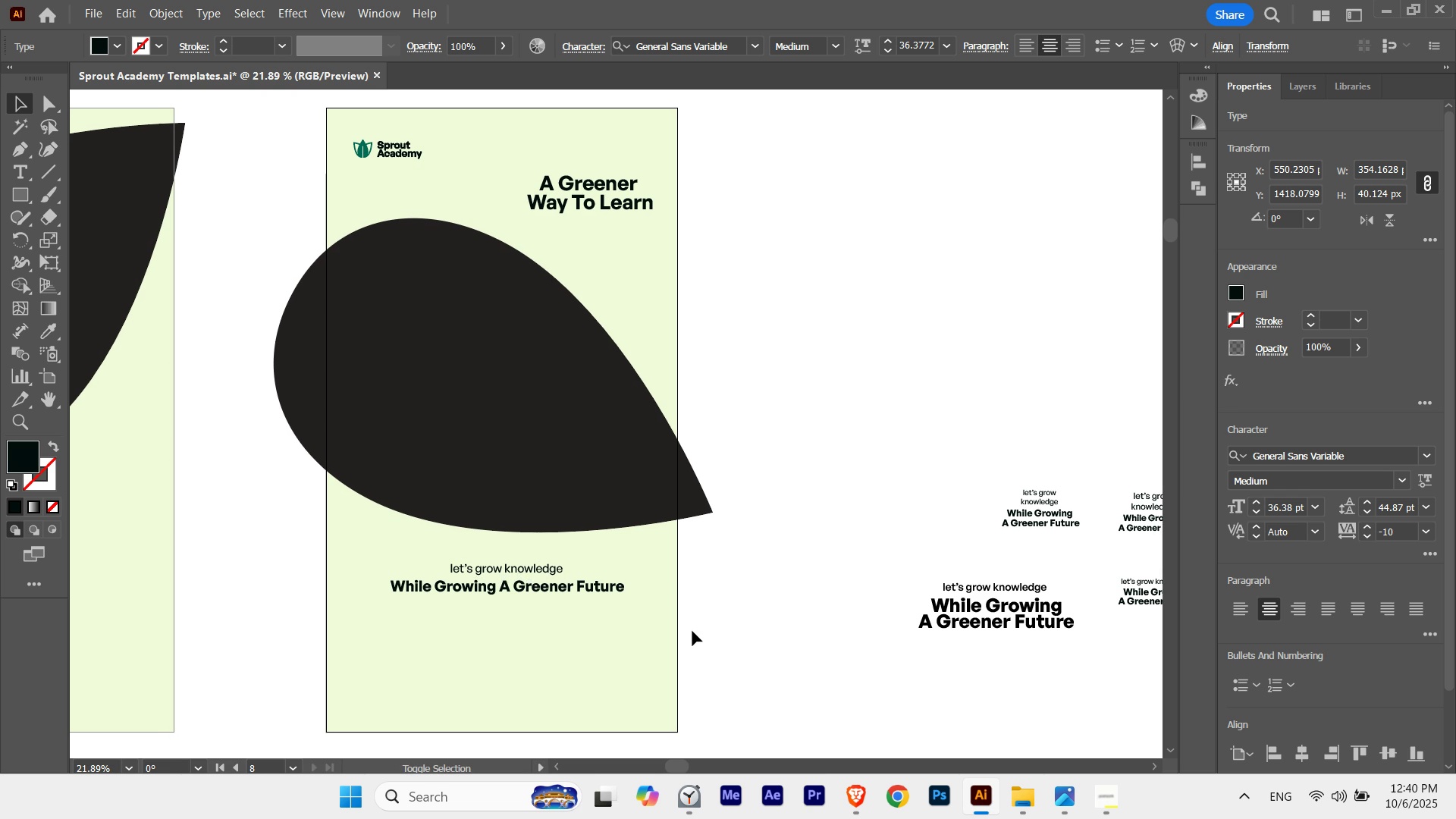 
key(Shift+ArrowUp)
 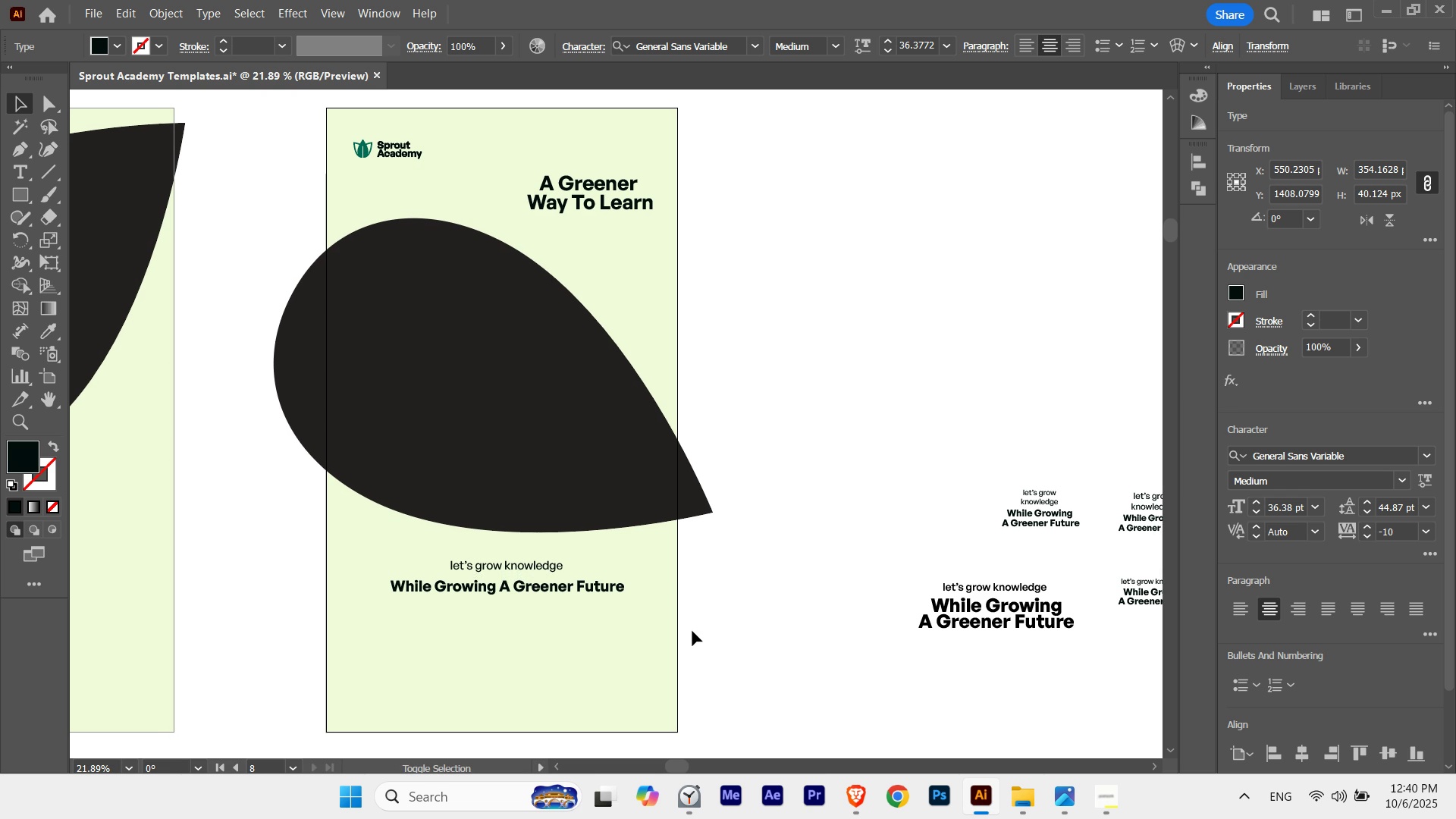 
key(Shift+ArrowDown)
 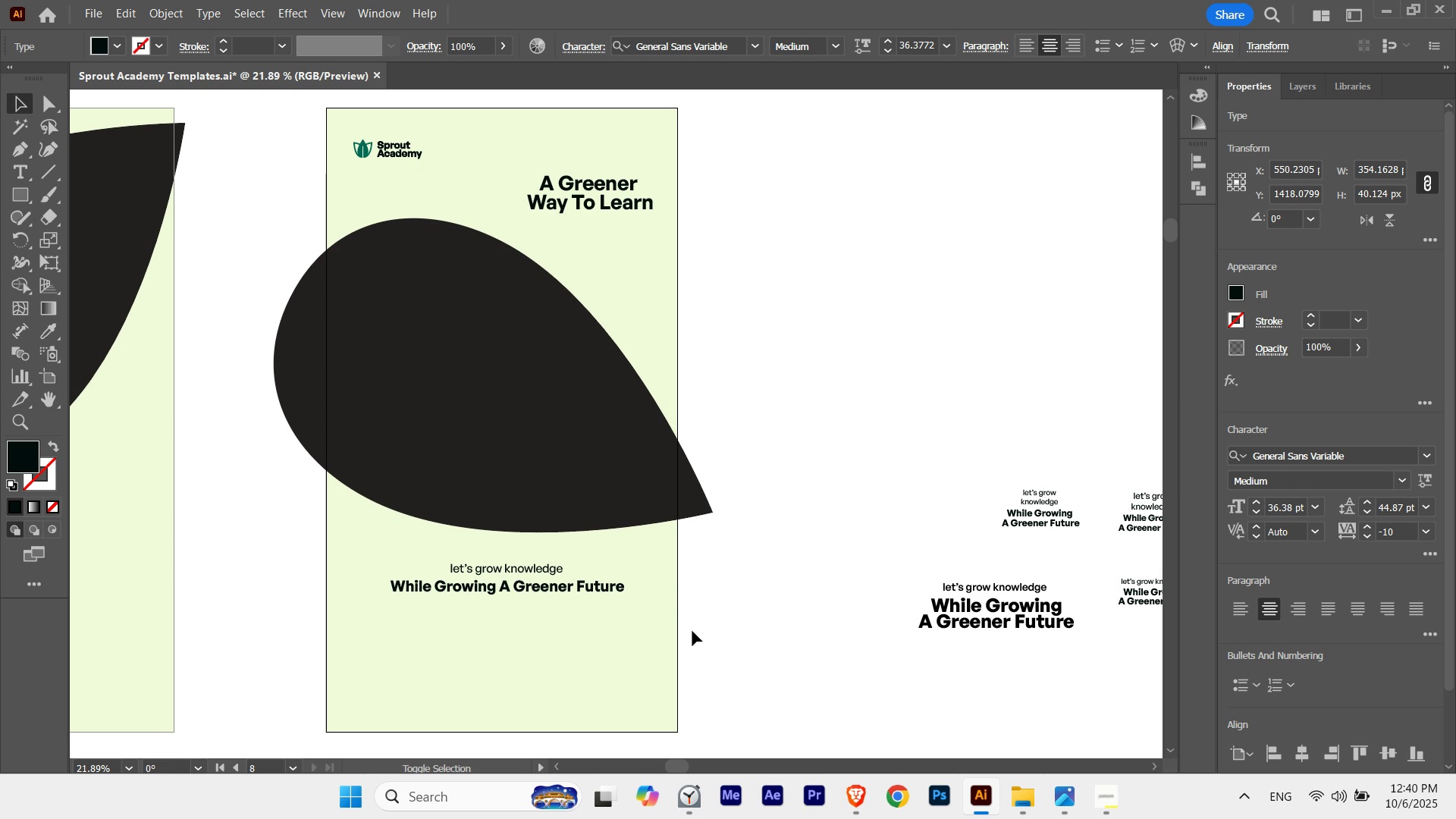 
key(Shift+ArrowUp)
 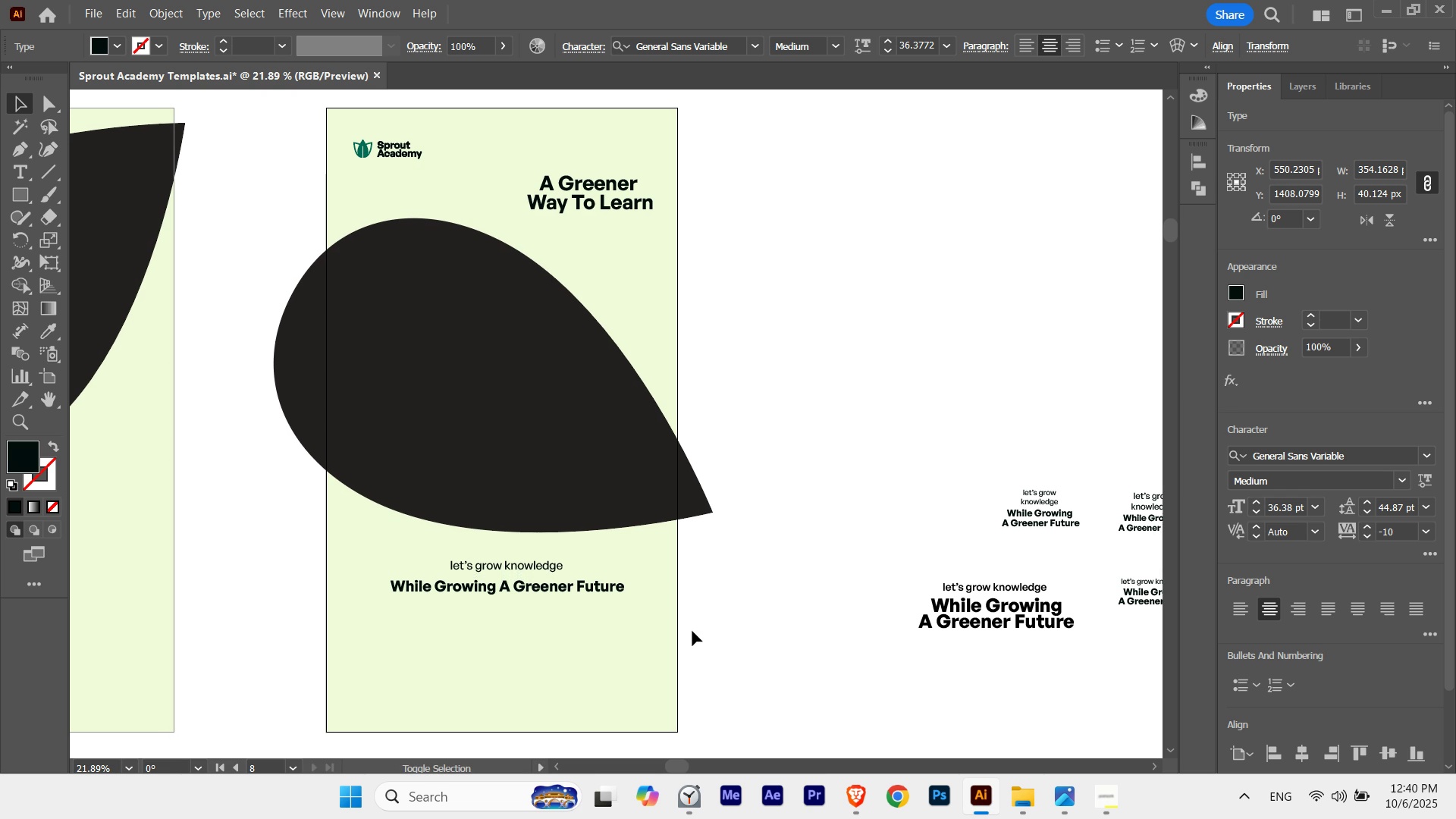 
key(Shift+ArrowDown)
 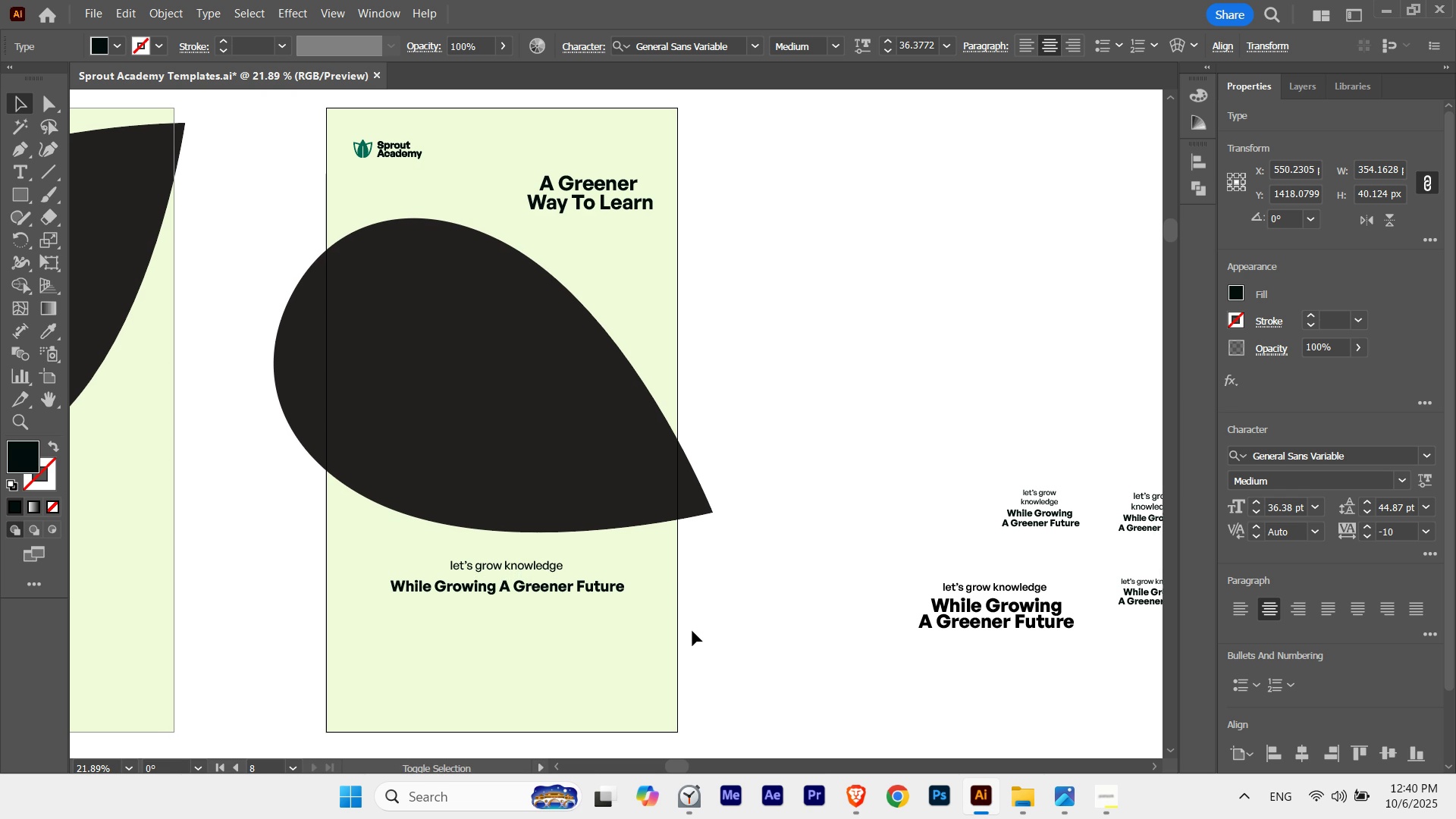 
key(Shift+ArrowUp)
 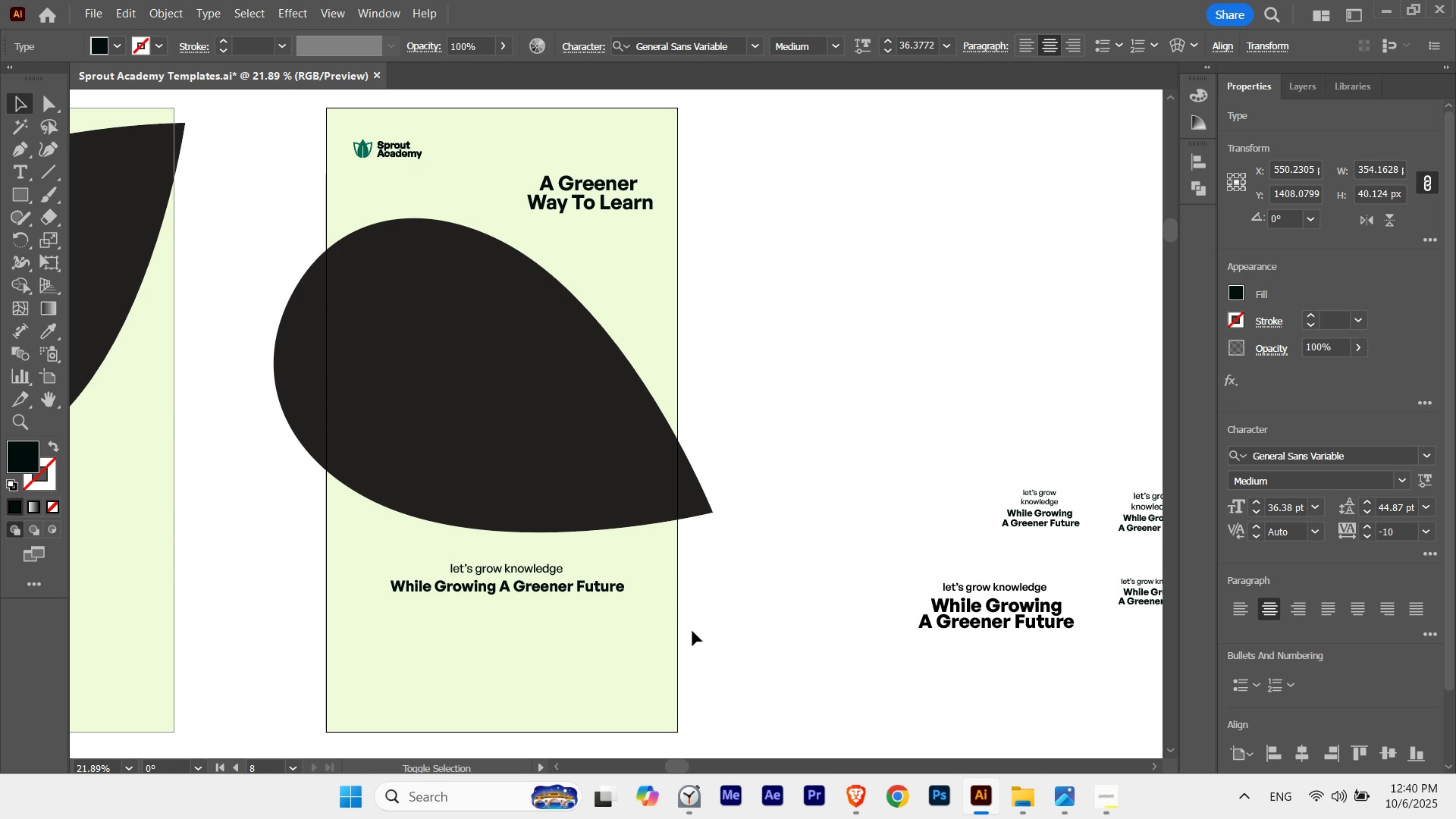 
key(Shift+ArrowDown)
 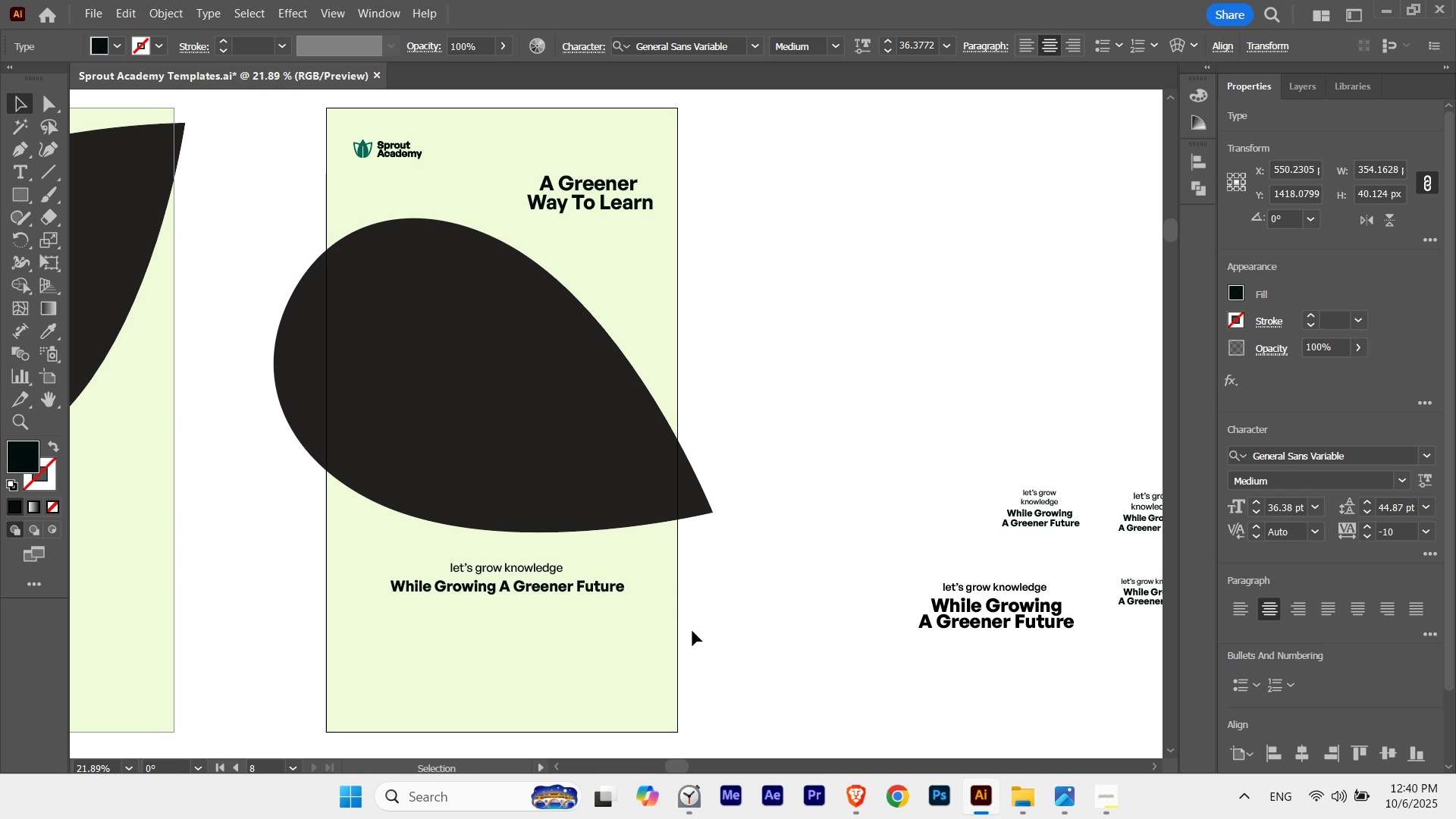 
key(ArrowUp)
 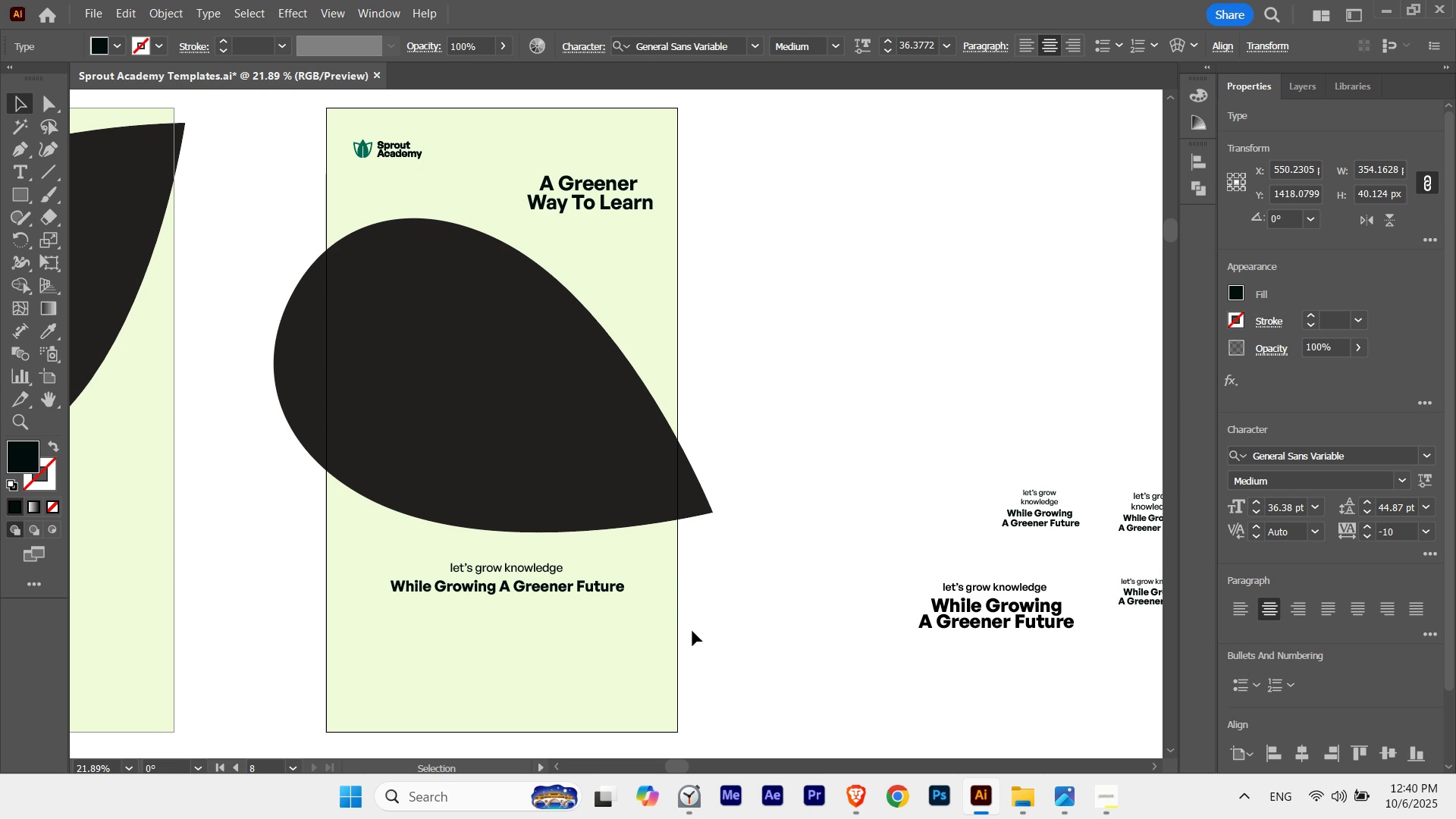 
key(ArrowUp)
 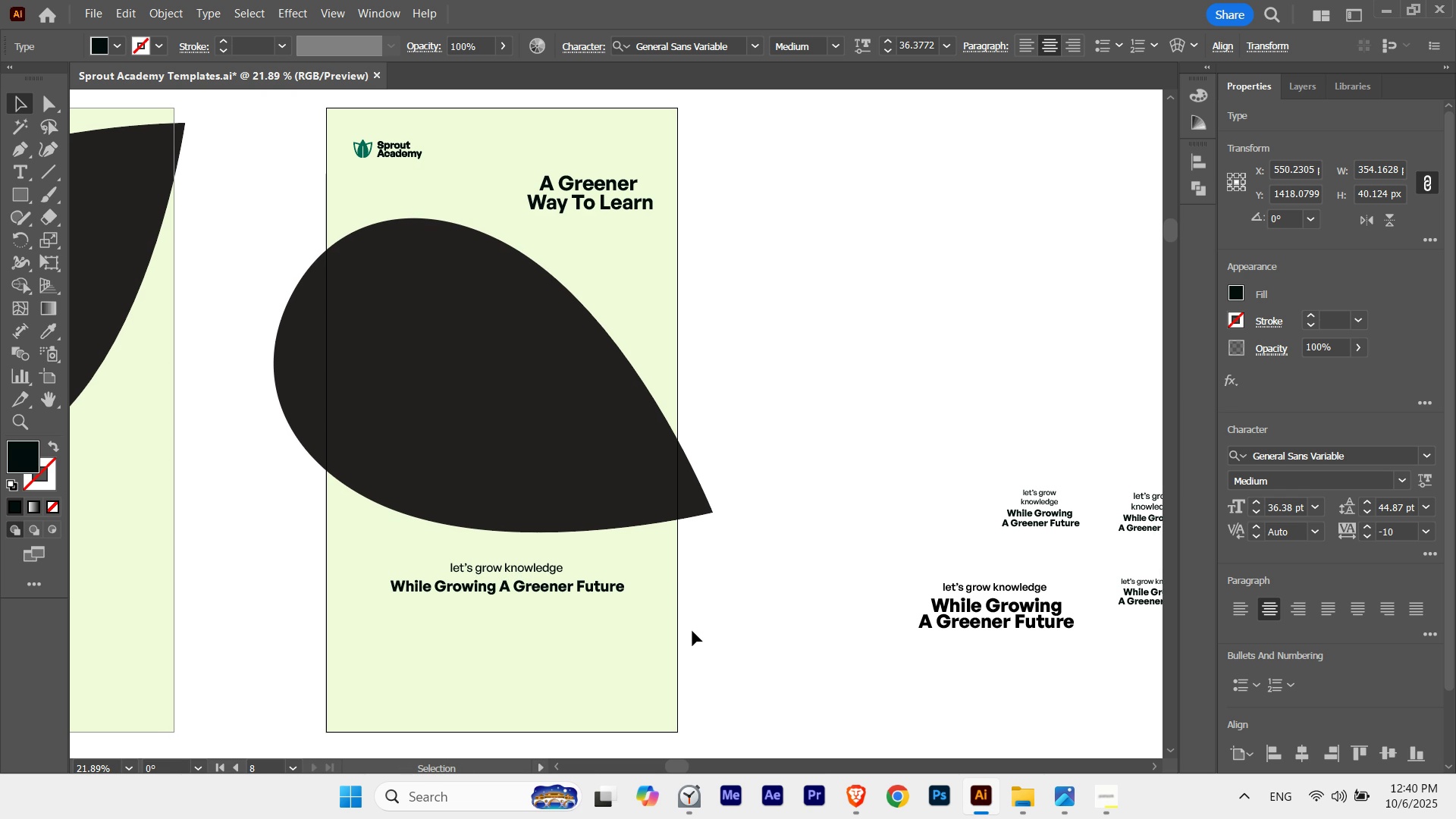 
key(ArrowUp)
 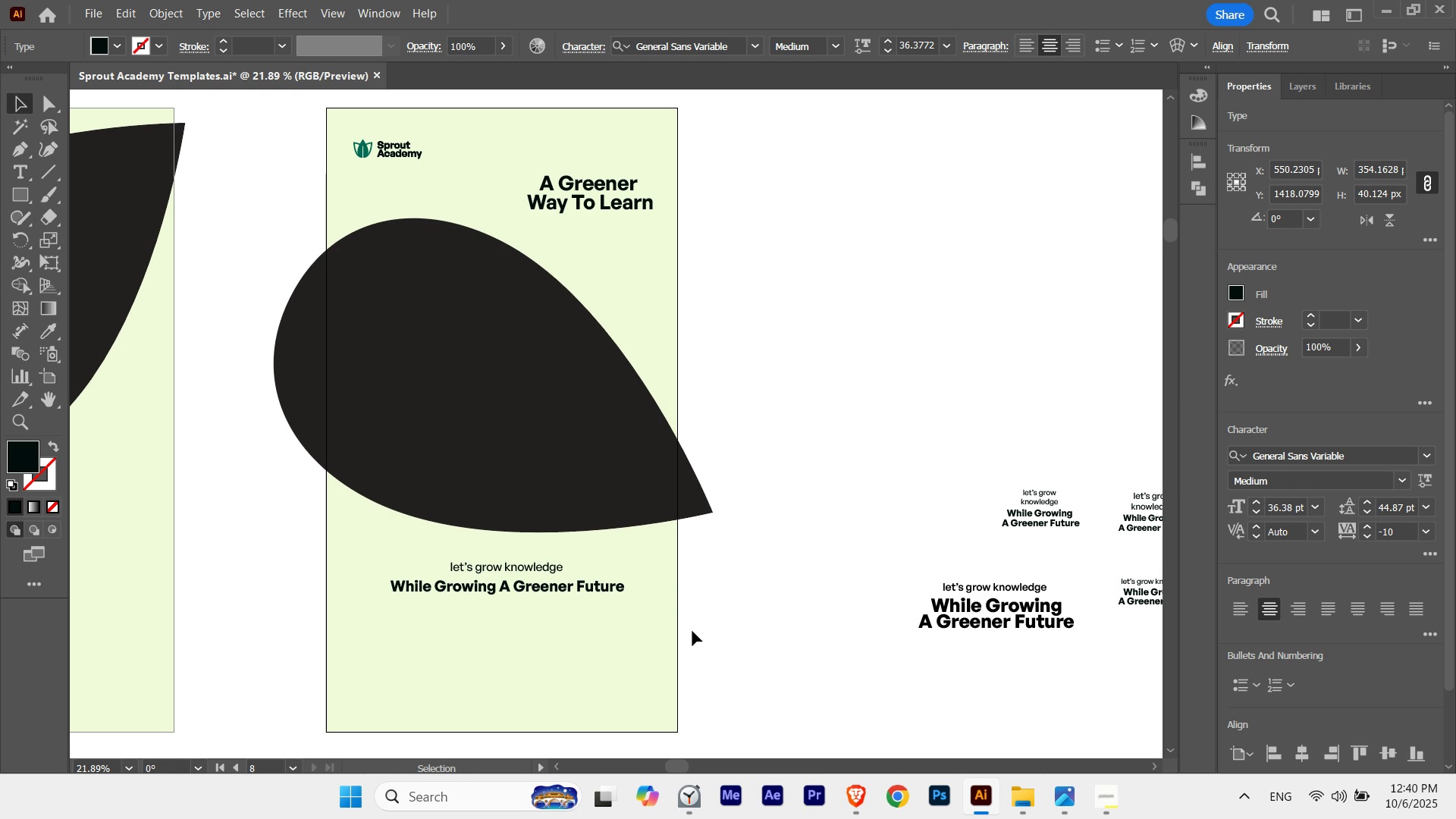 
key(ArrowUp)
 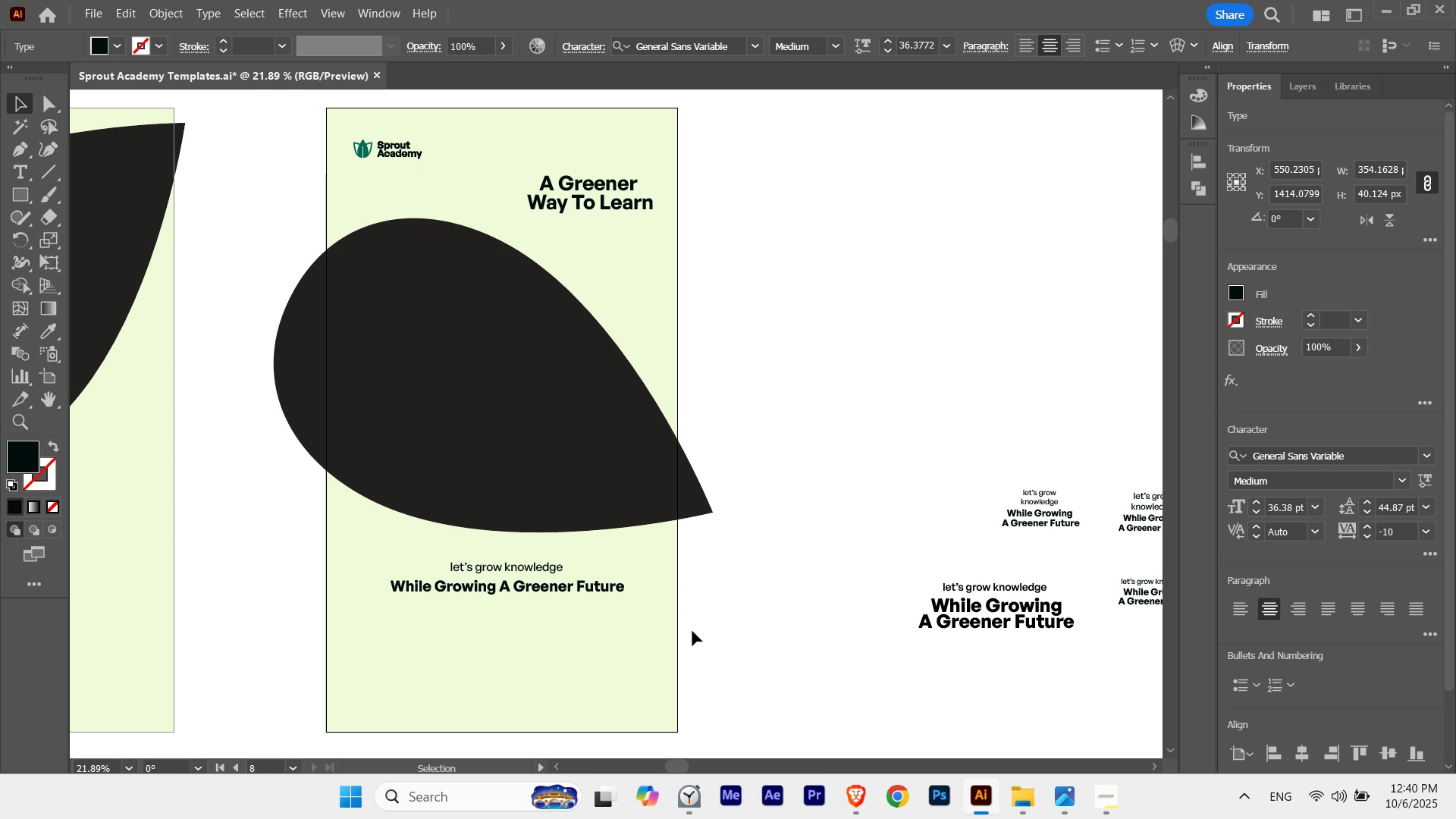 
key(ArrowDown)